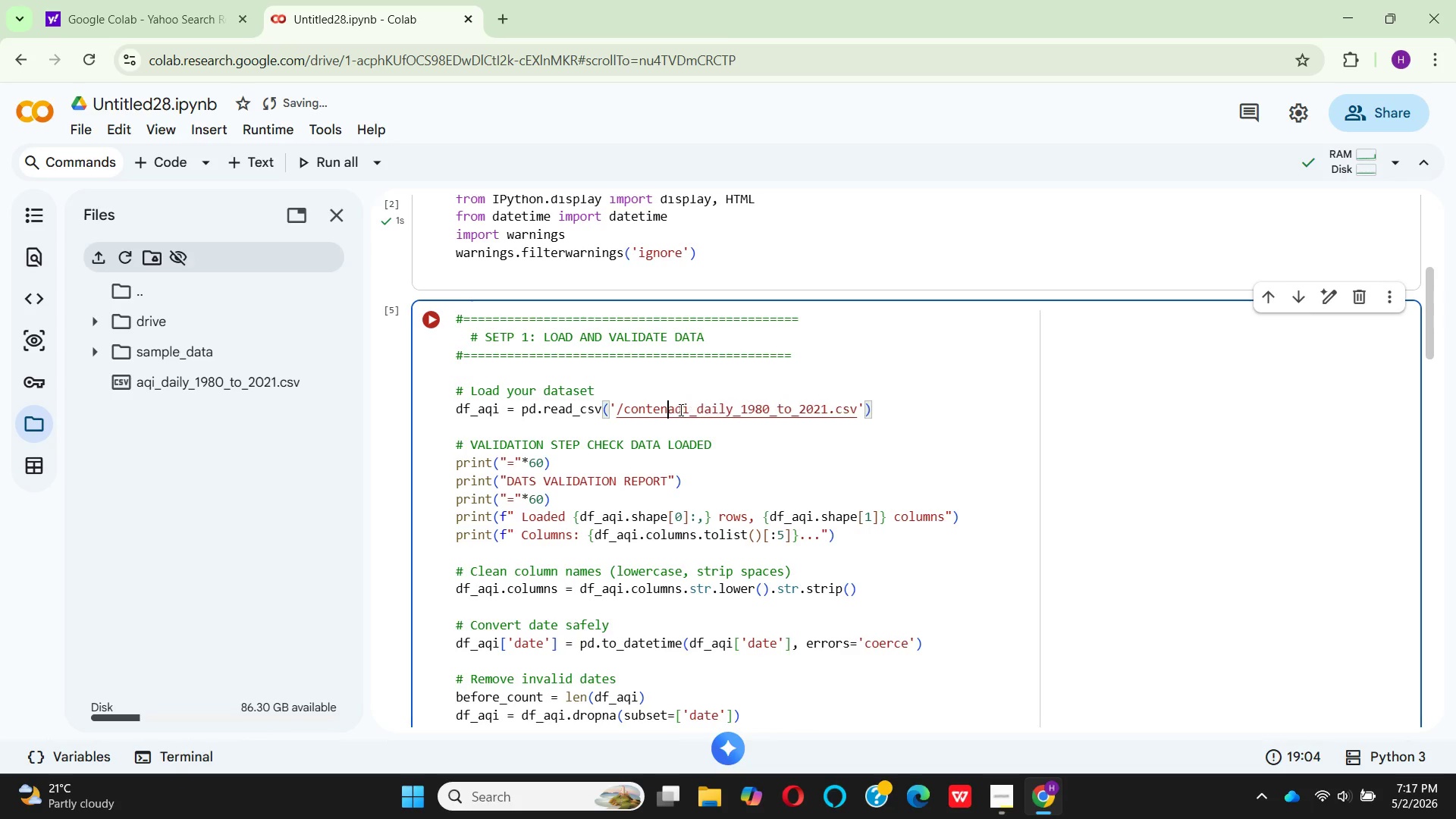 
key(Backspace)
 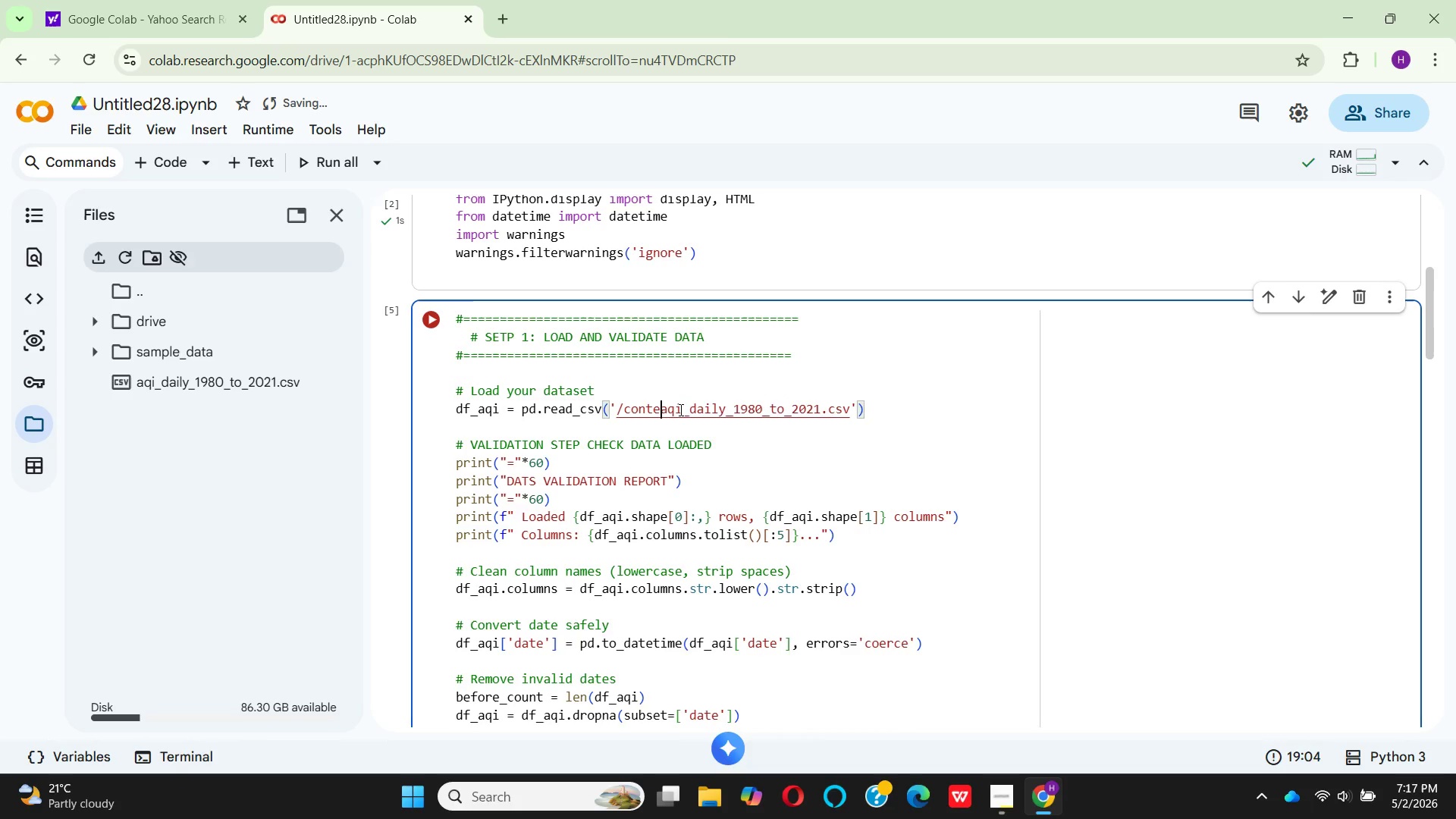 
key(Backspace)
 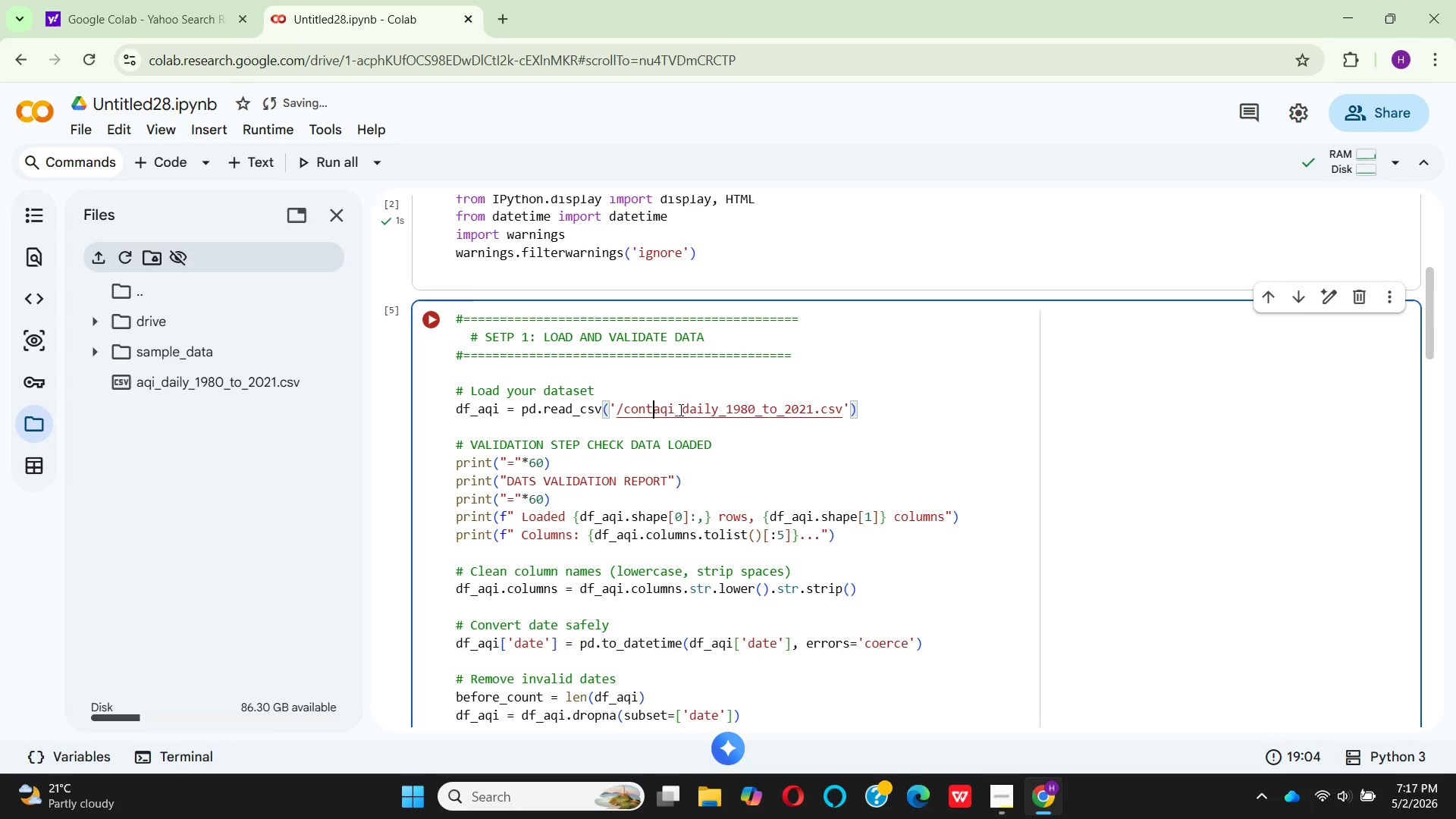 
key(Backspace)
 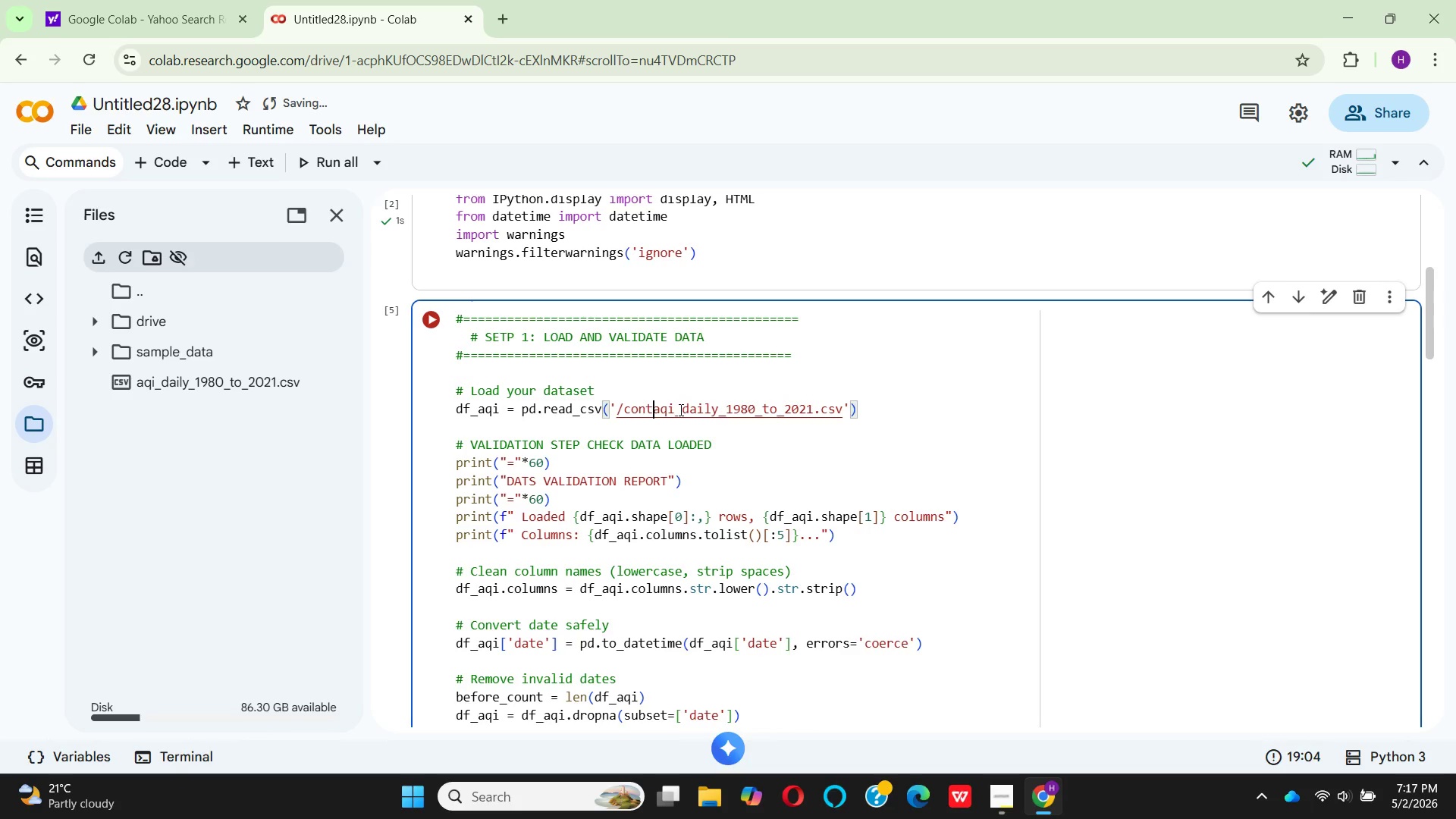 
key(Backspace)
 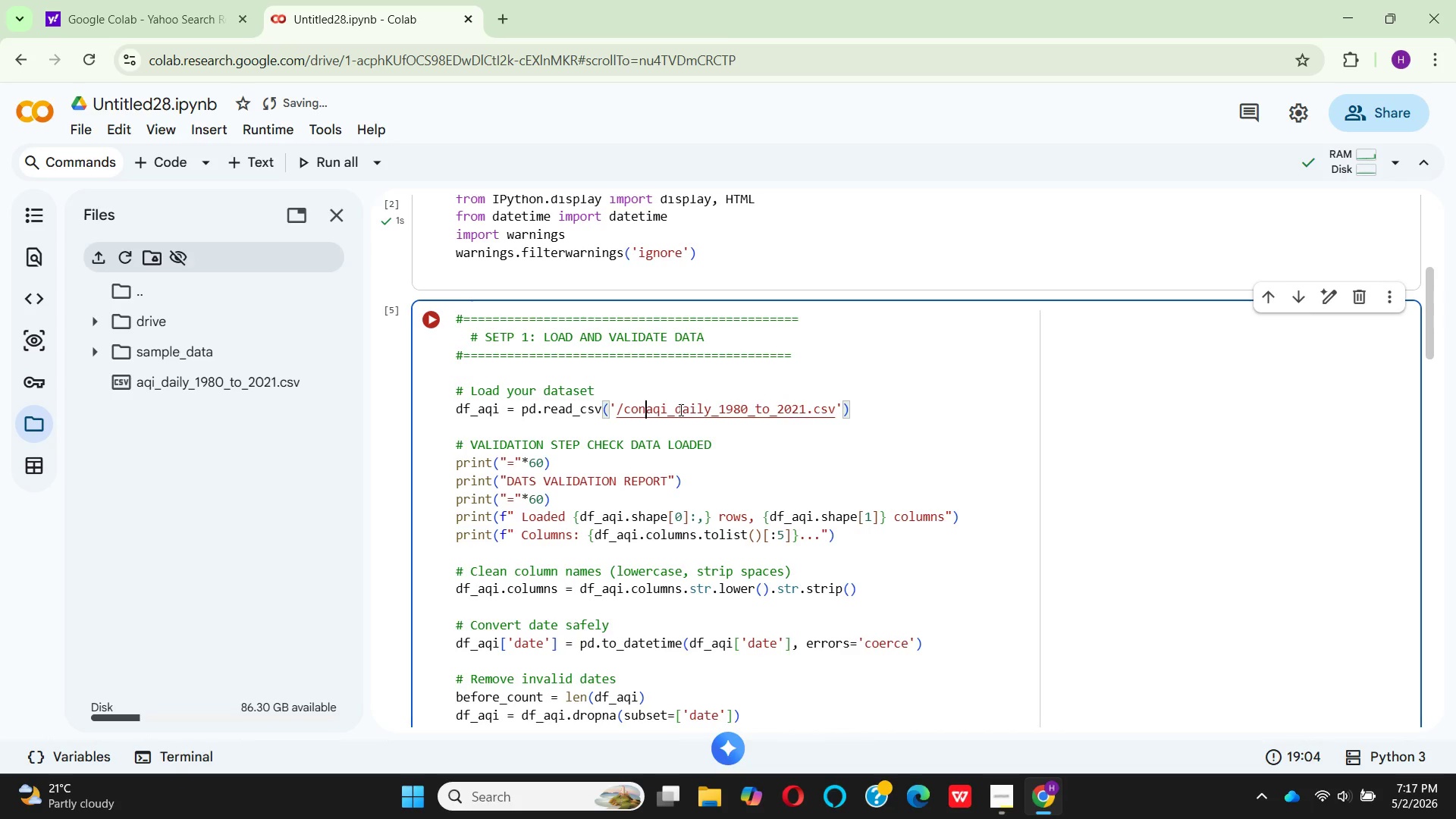 
key(Backspace)
 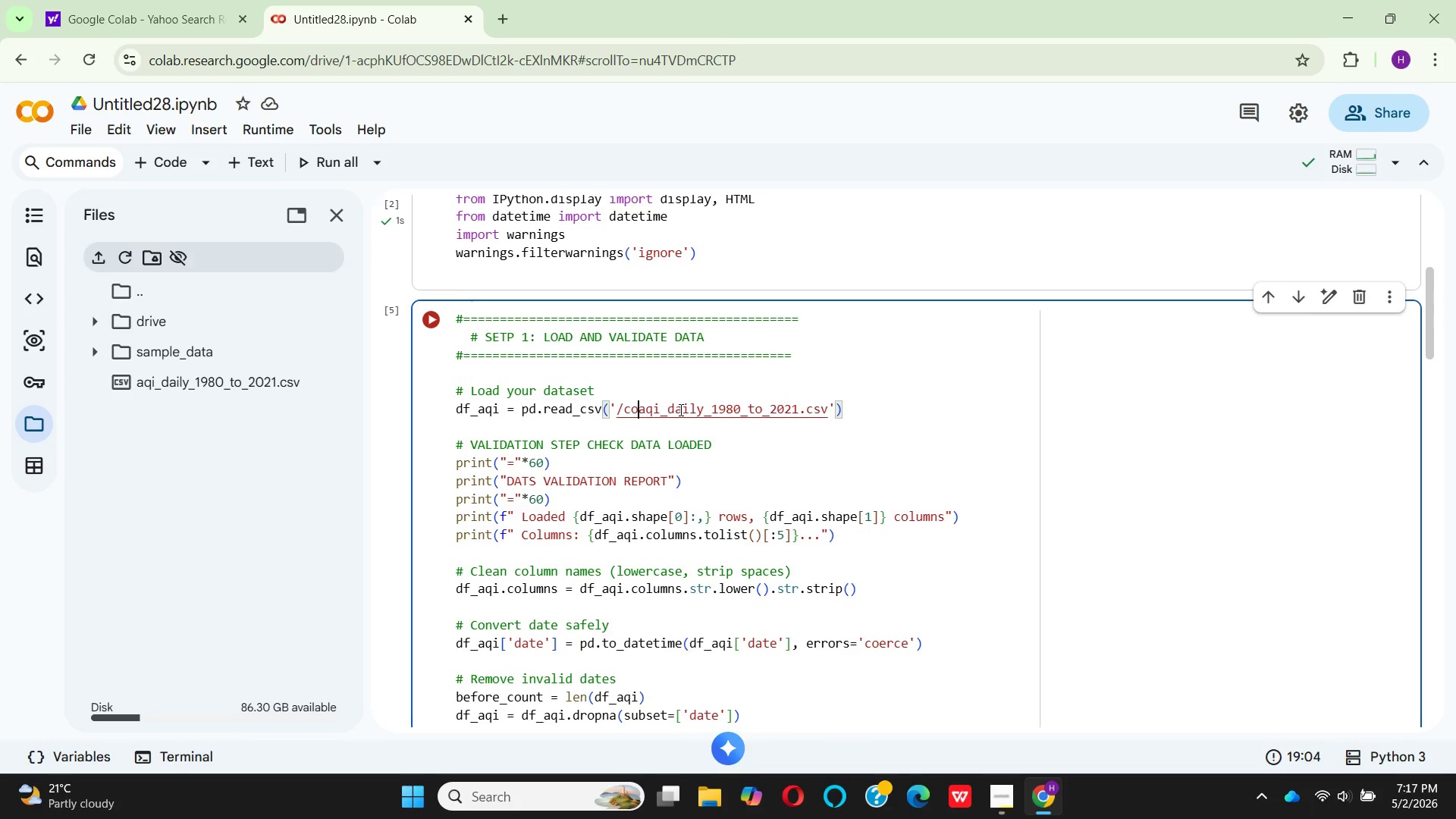 
key(Backspace)
 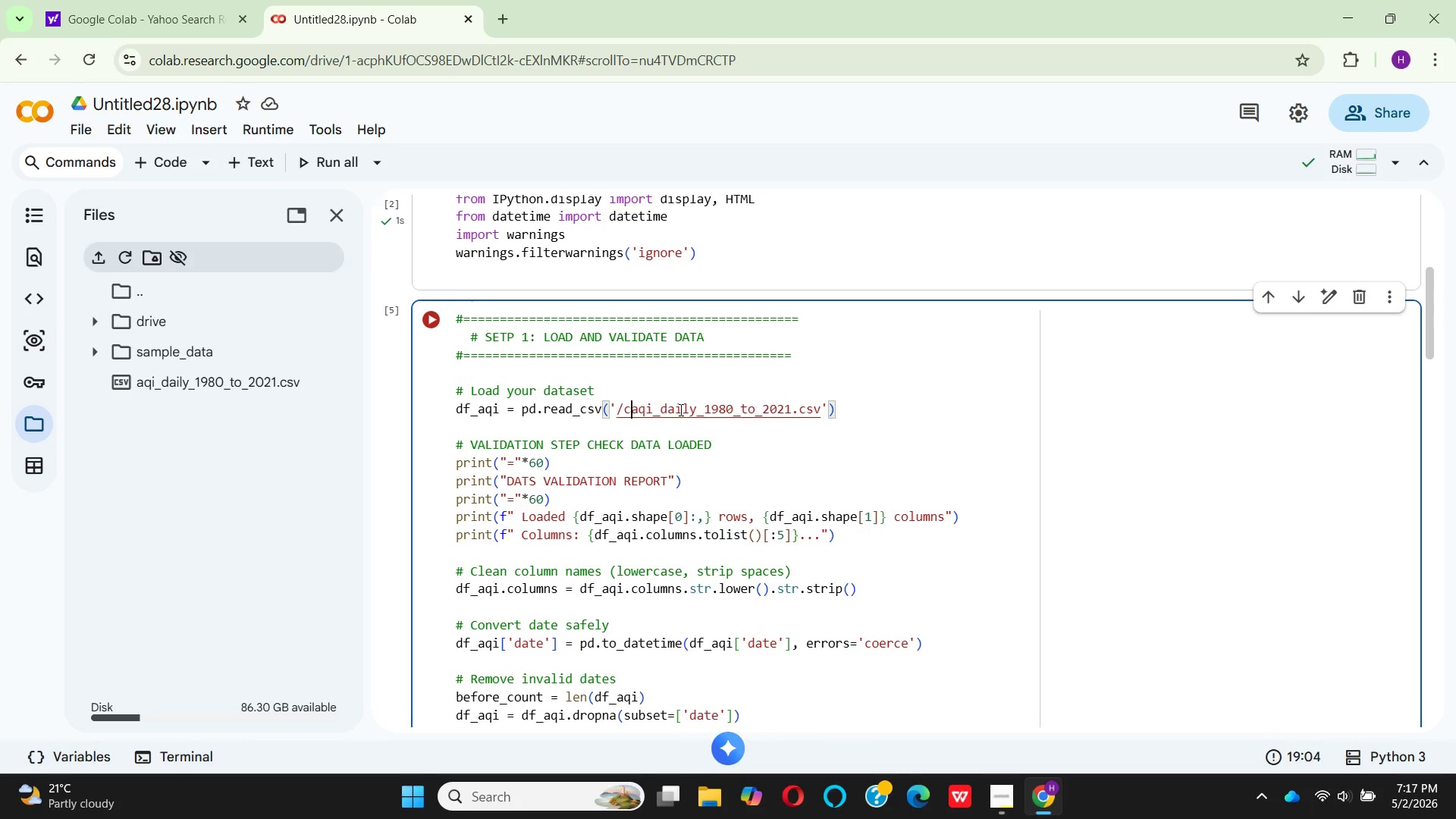 
key(Backspace)
 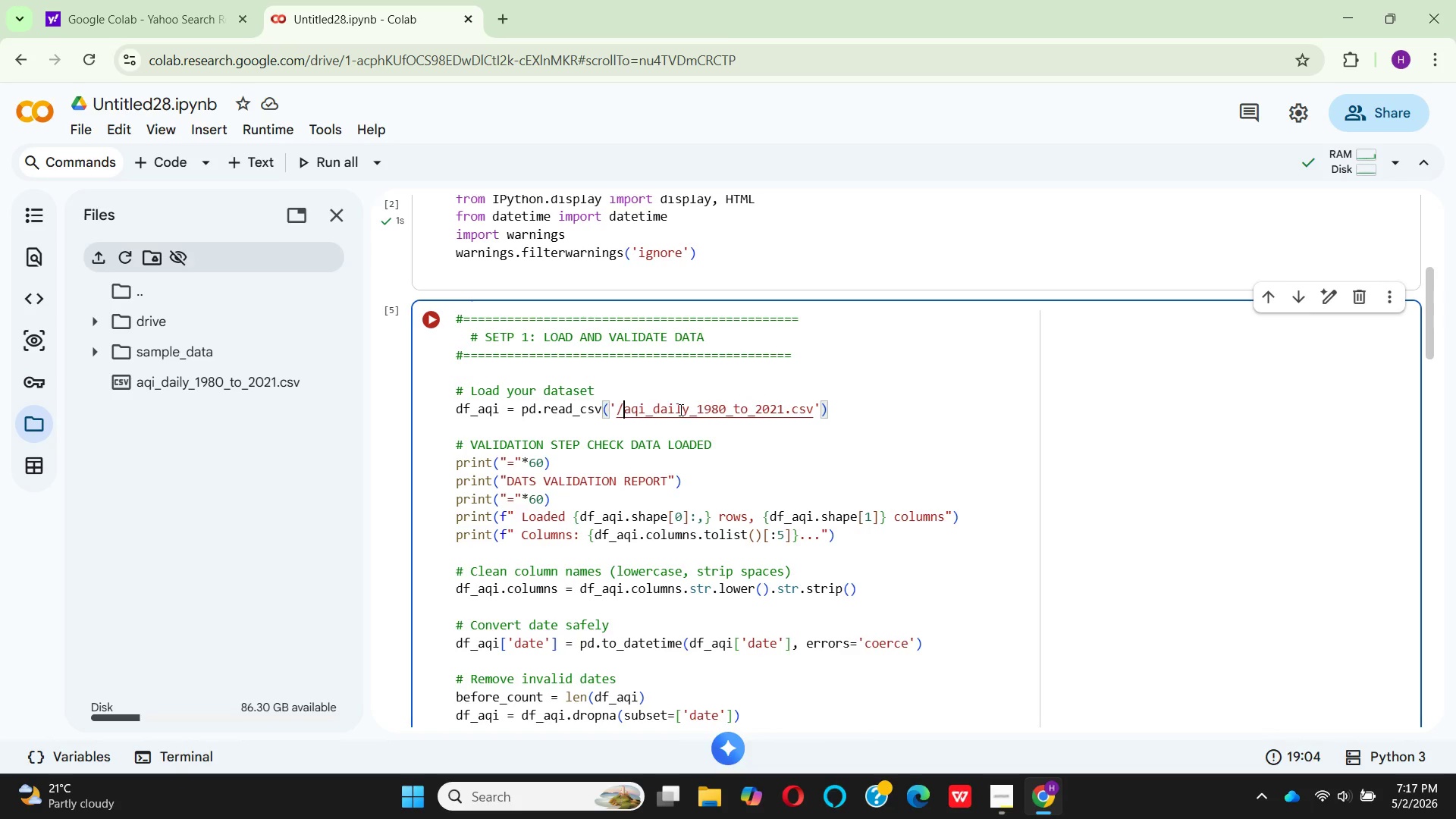 
key(Backspace)
 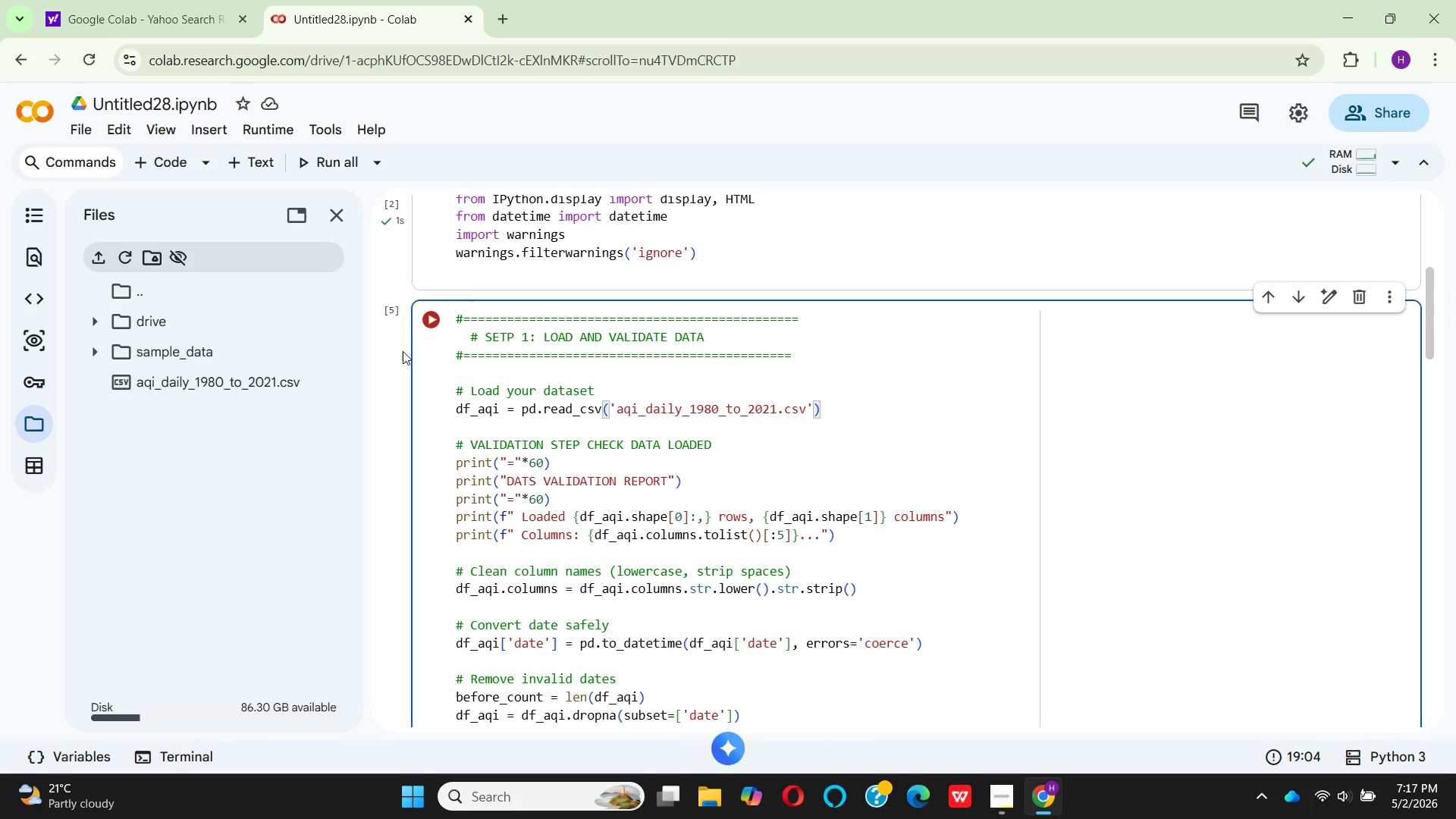 
left_click([417, 334])
 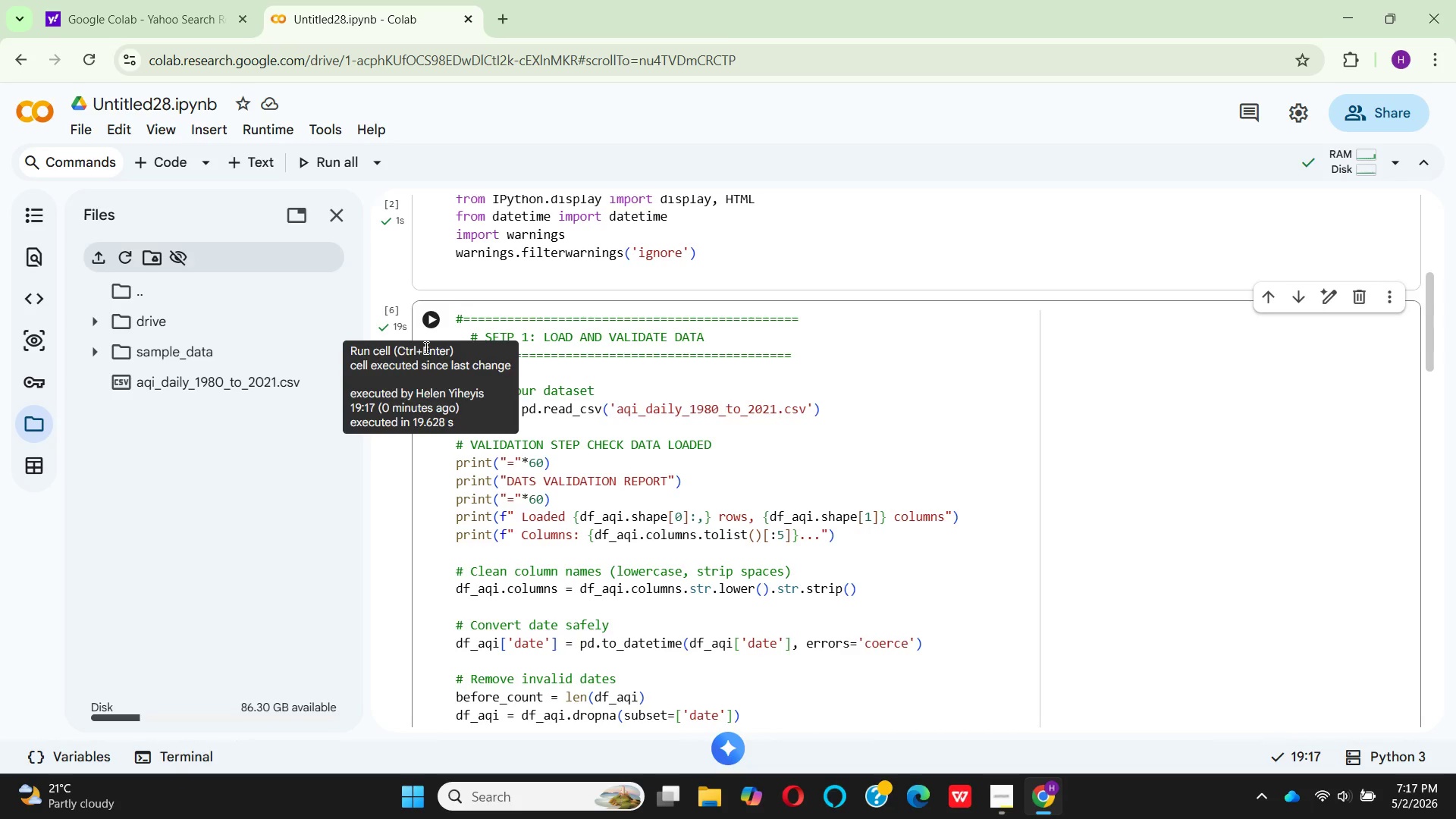 
wait(27.73)
 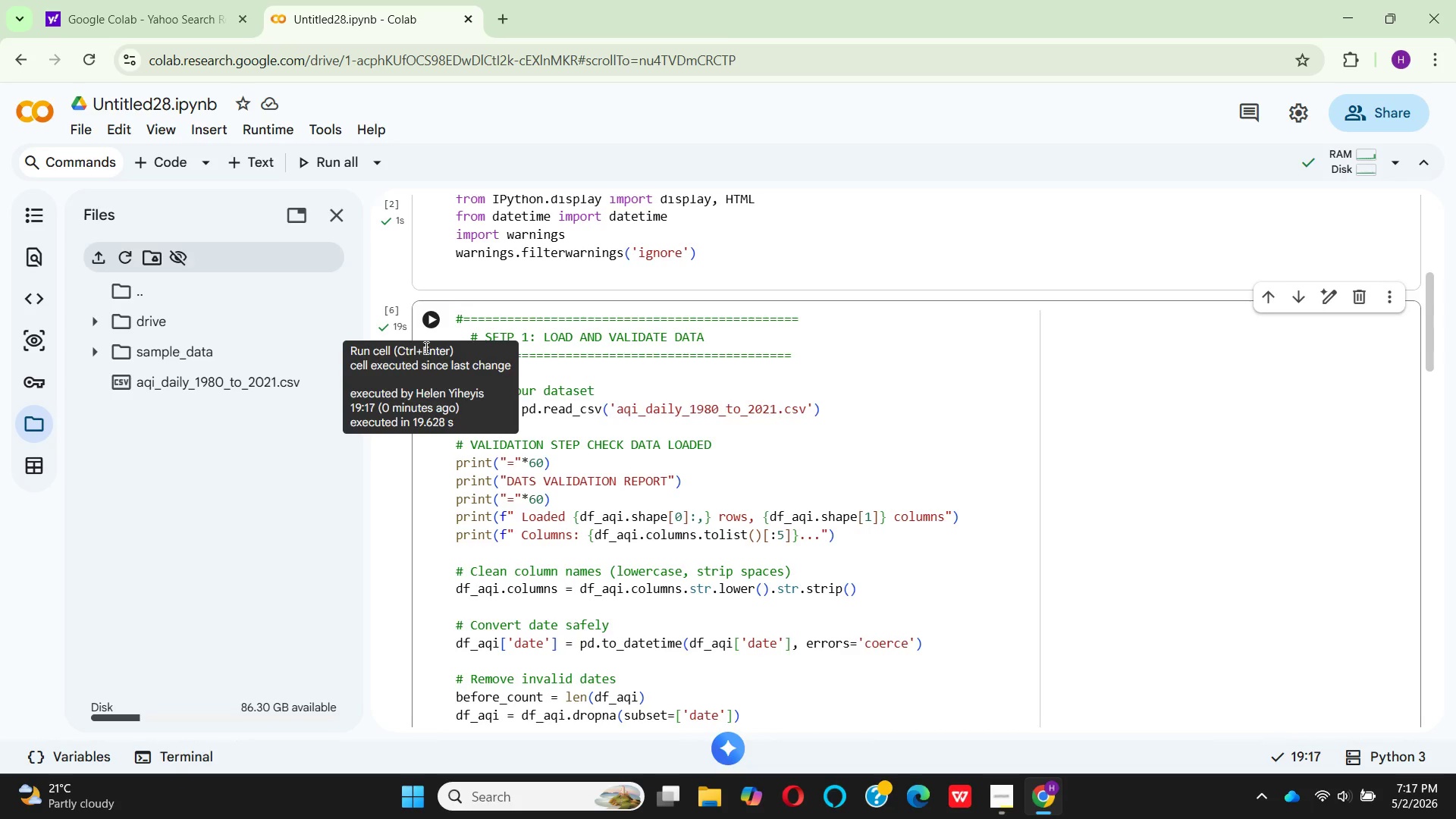 
scroll: coordinate [597, 462], scroll_direction: down, amount: 11.0
 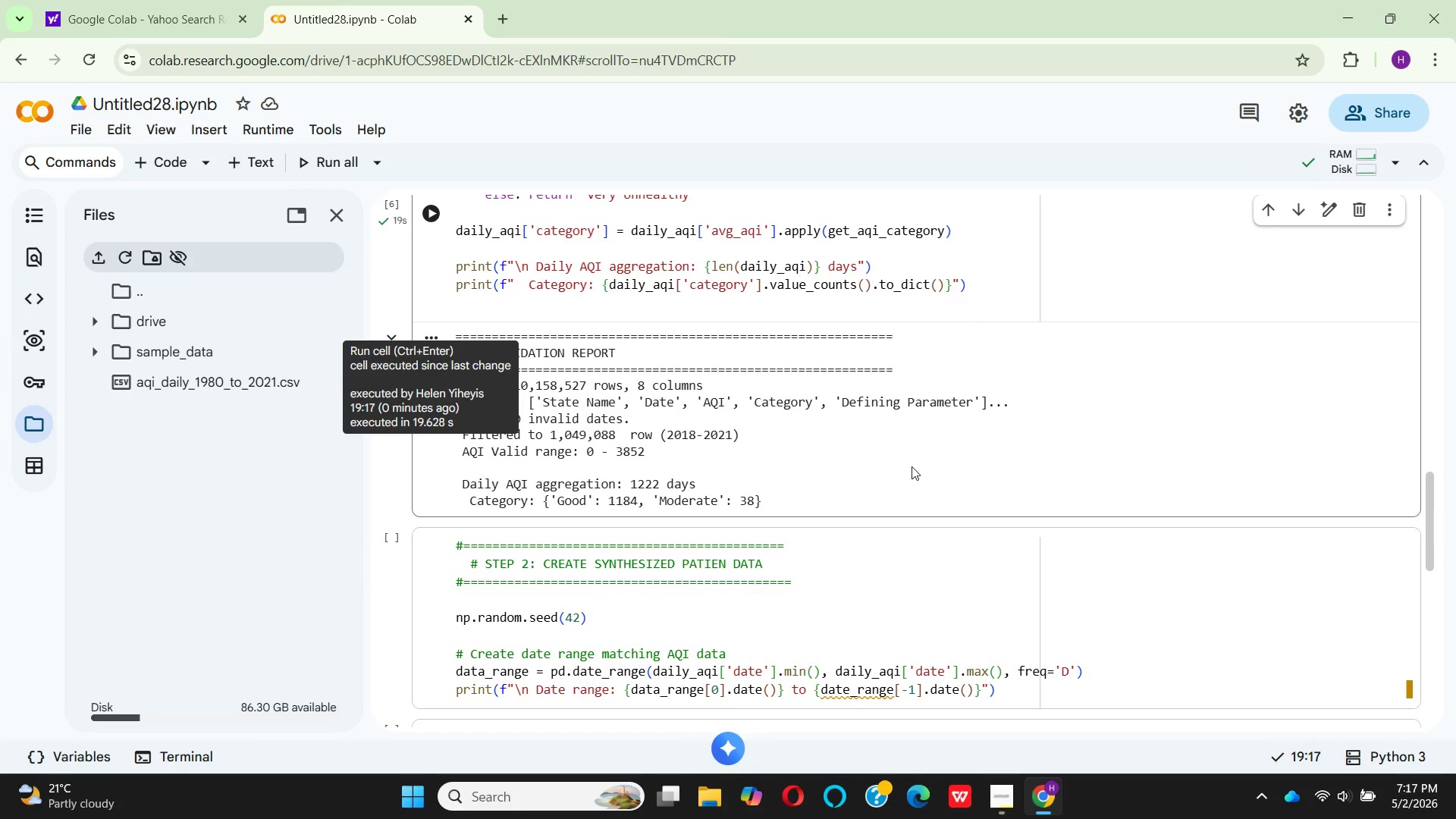 
left_click([912, 466])
 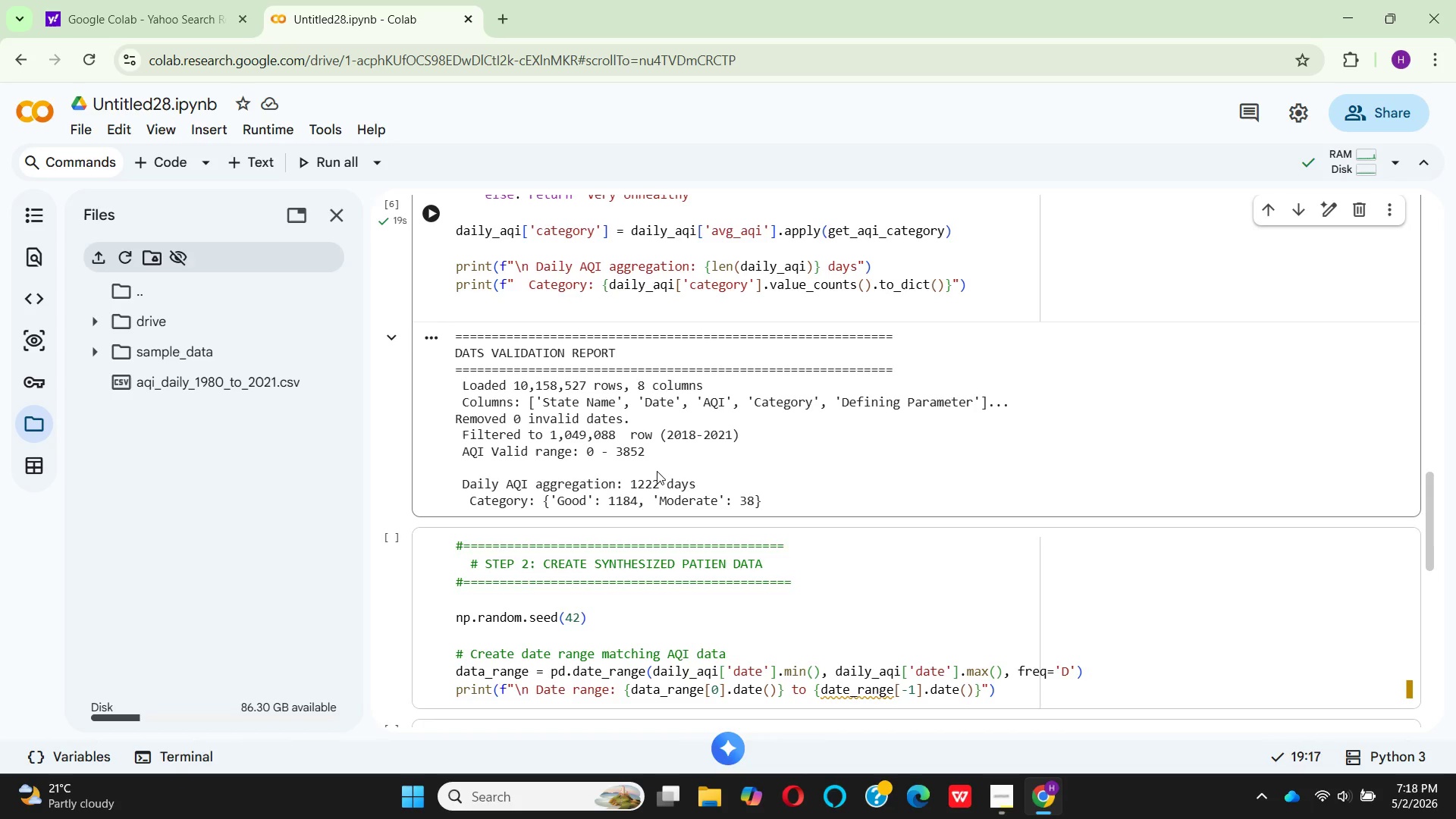 
wait(13.95)
 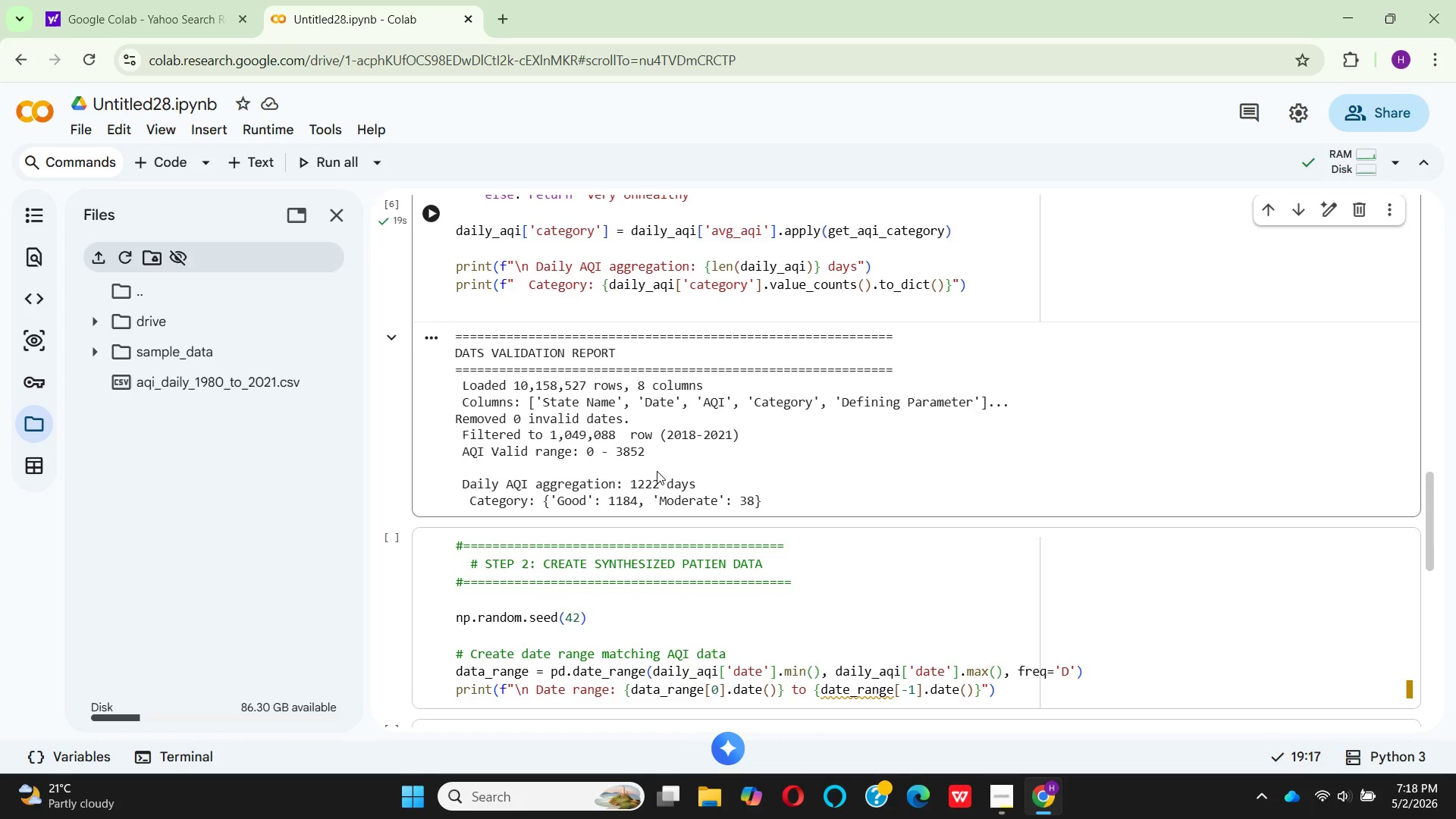 
scroll: coordinate [754, 515], scroll_direction: down, amount: 2.0
 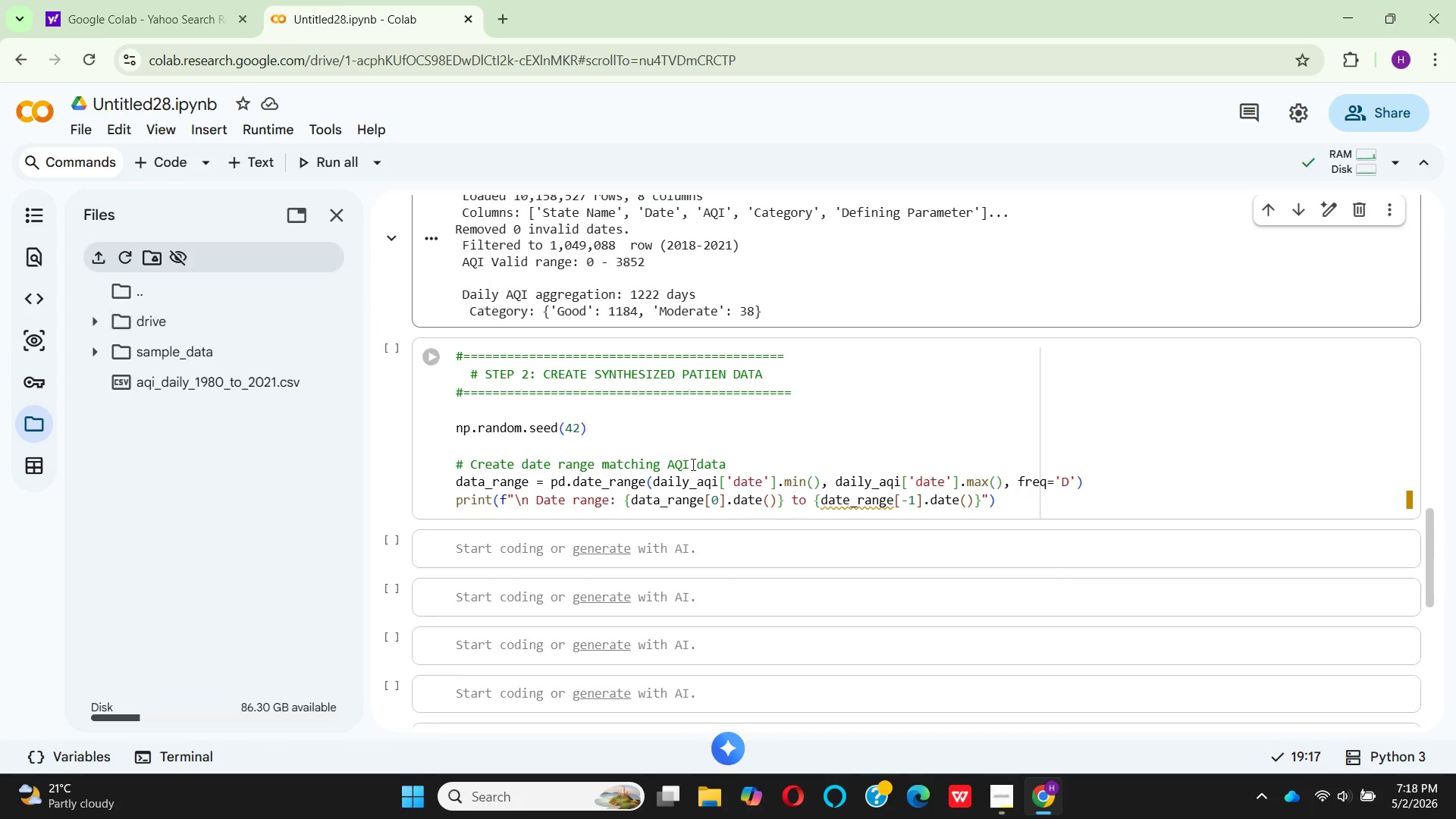 
wait(5.75)
 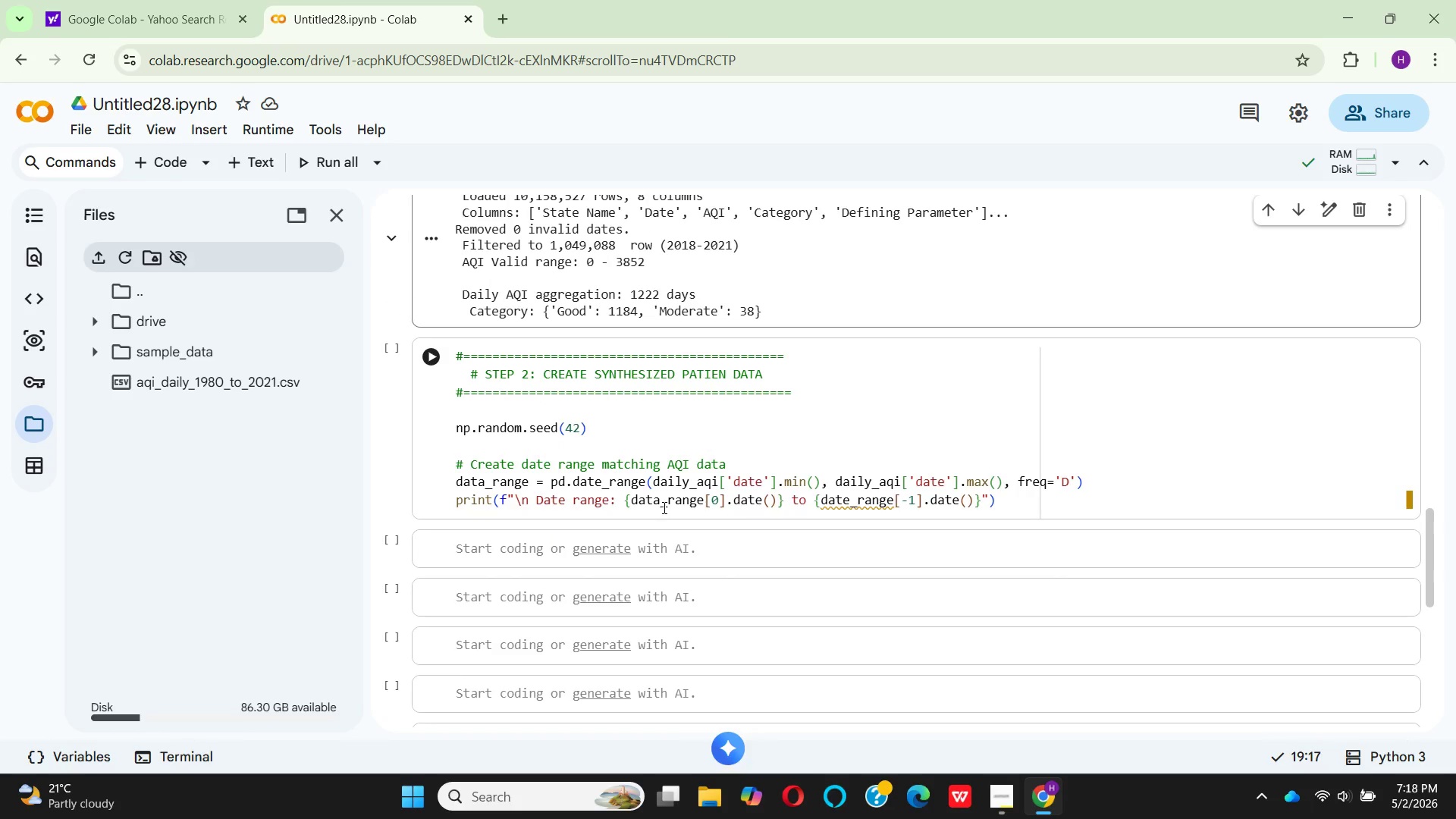 
left_click([997, 795])